 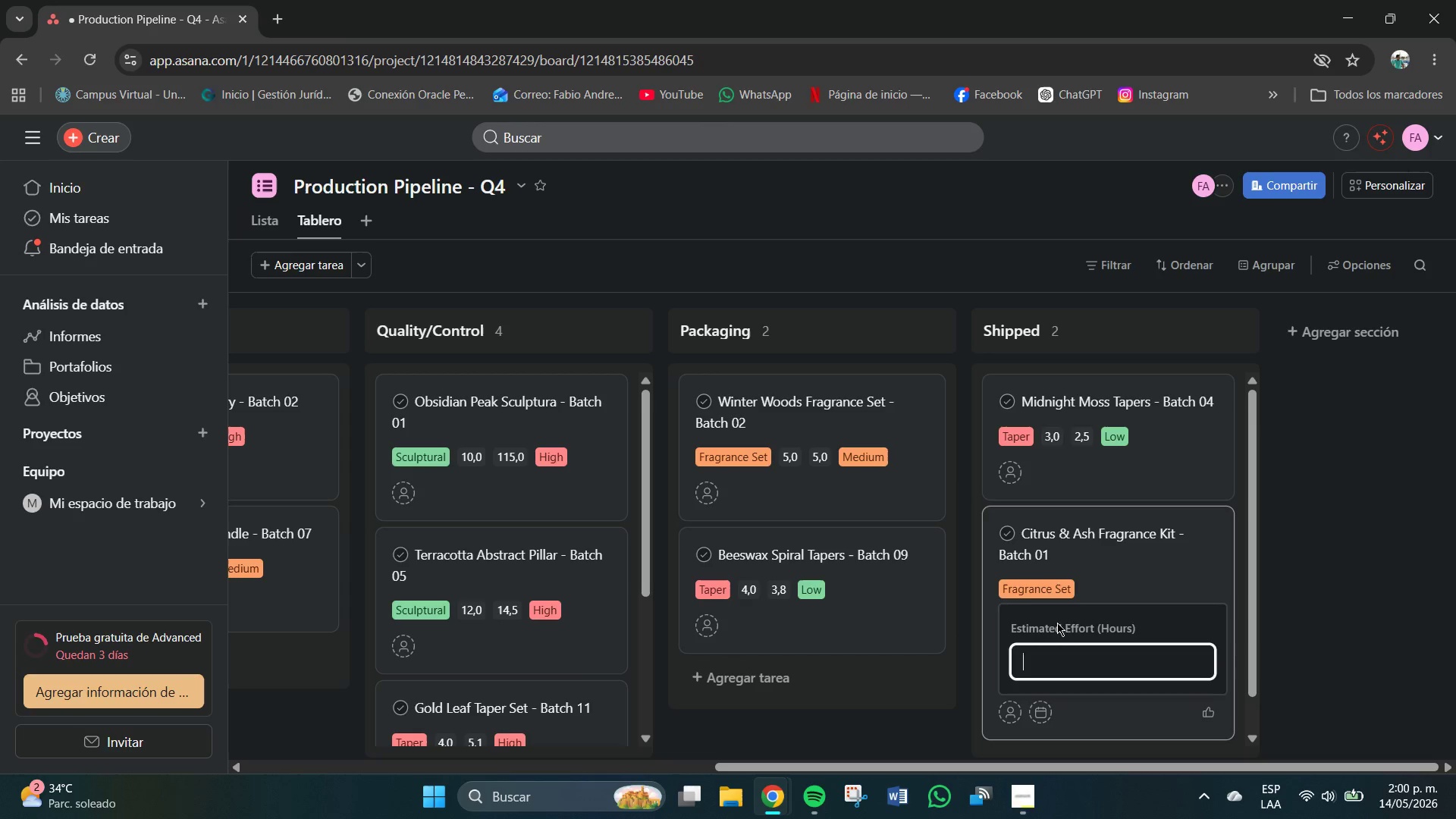 
left_click([1090, 659])
 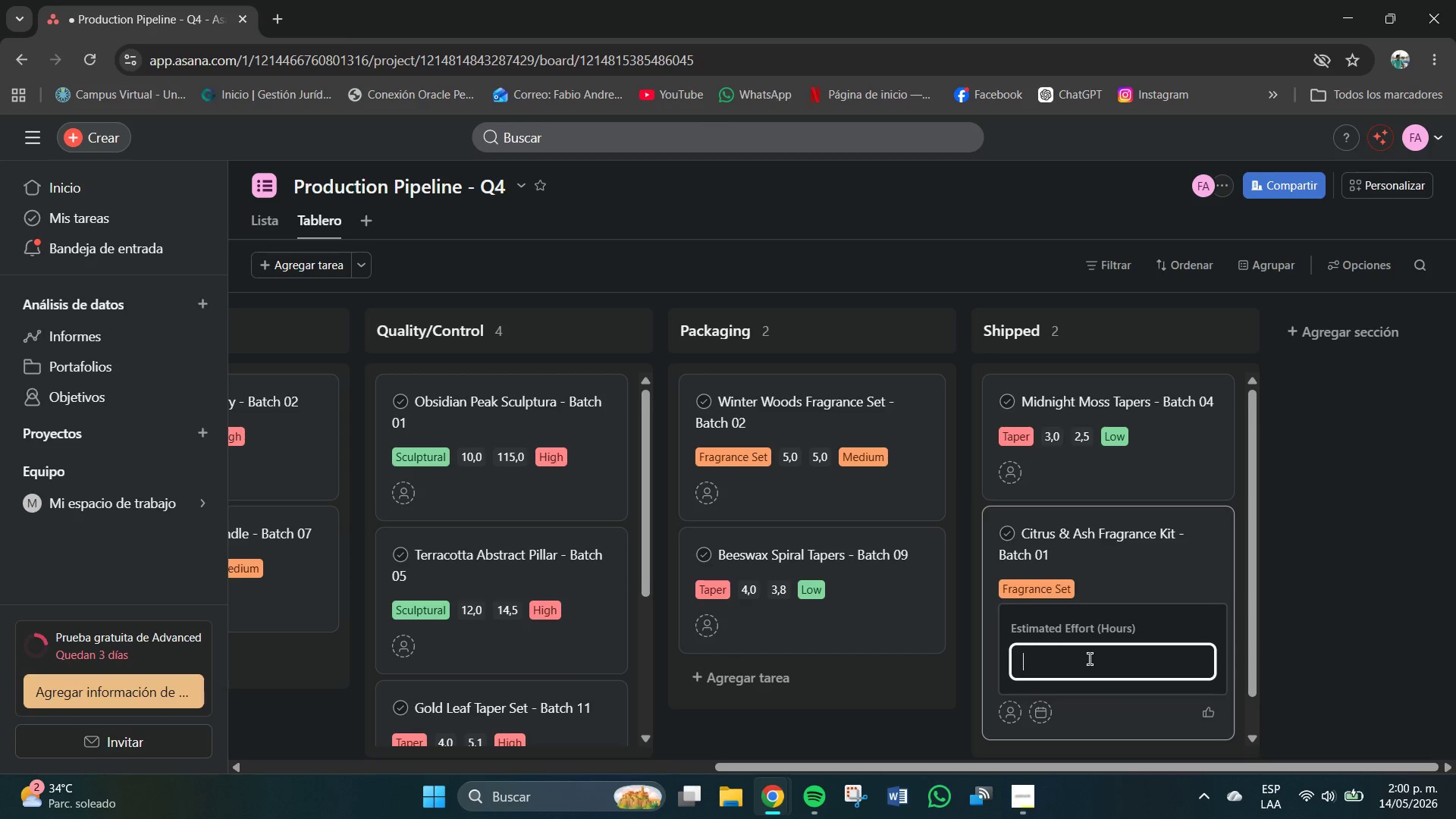 
key(Numpad5)
 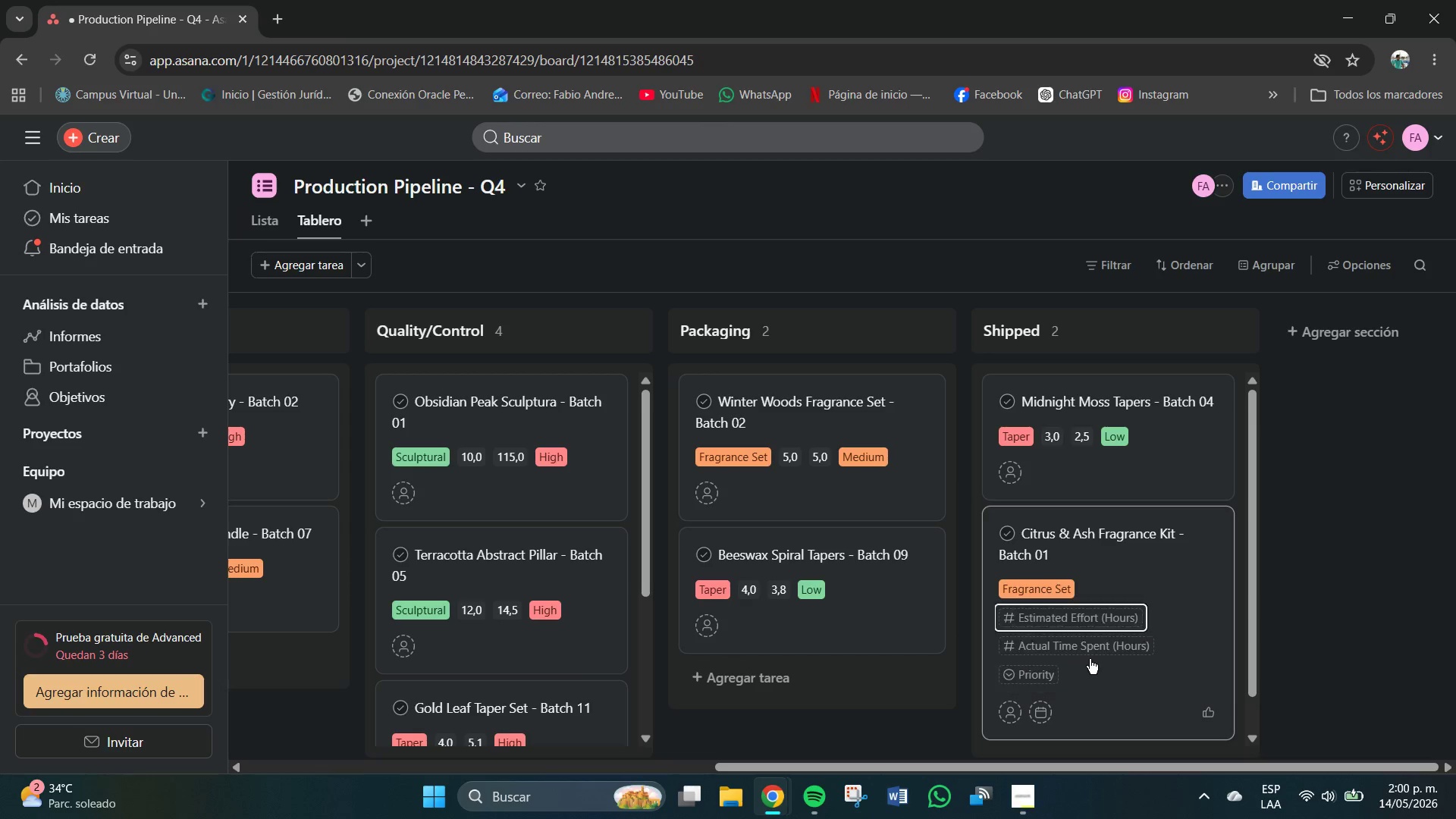 
key(NumpadEnter)
 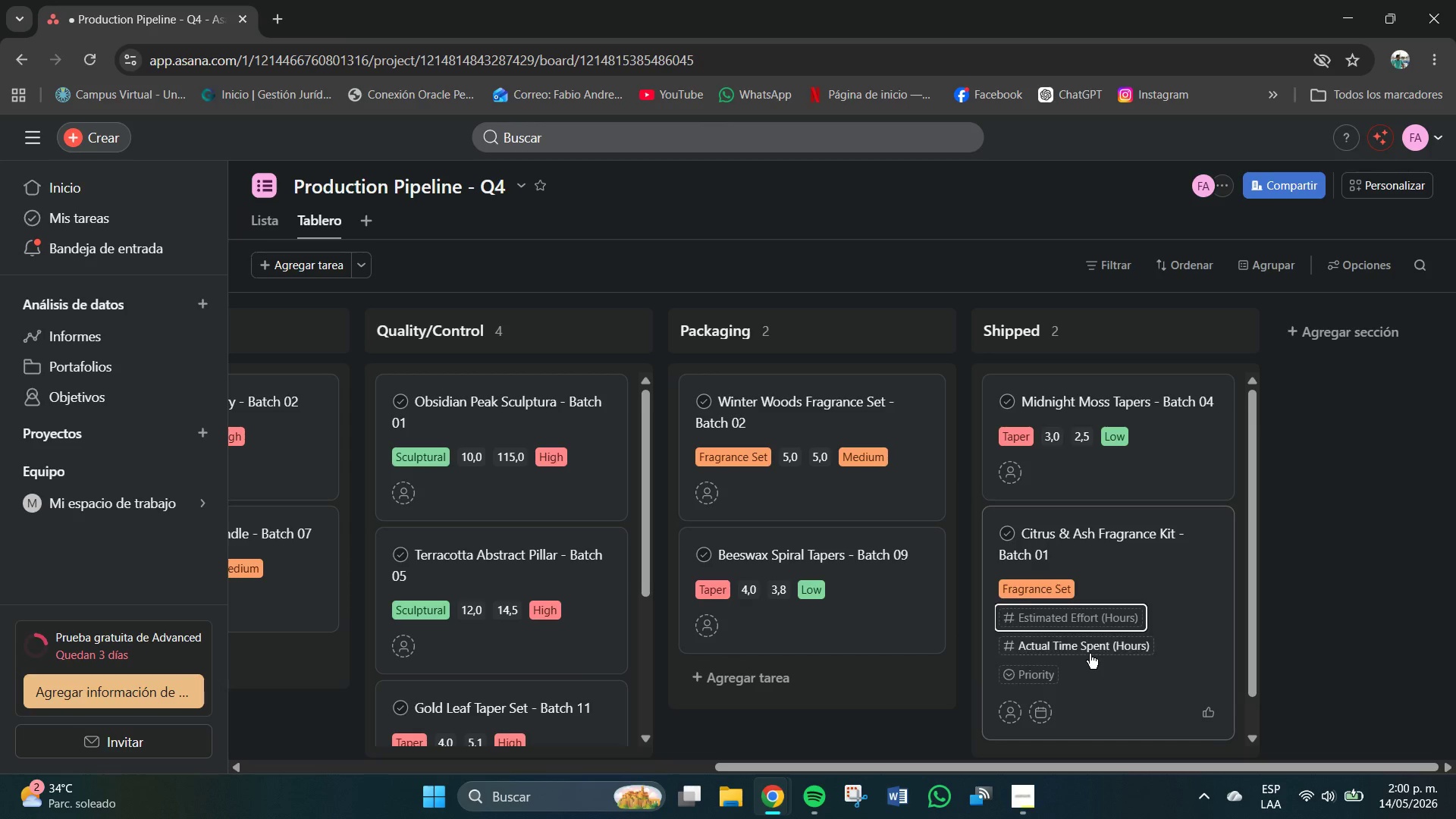 
left_click([1091, 646])
 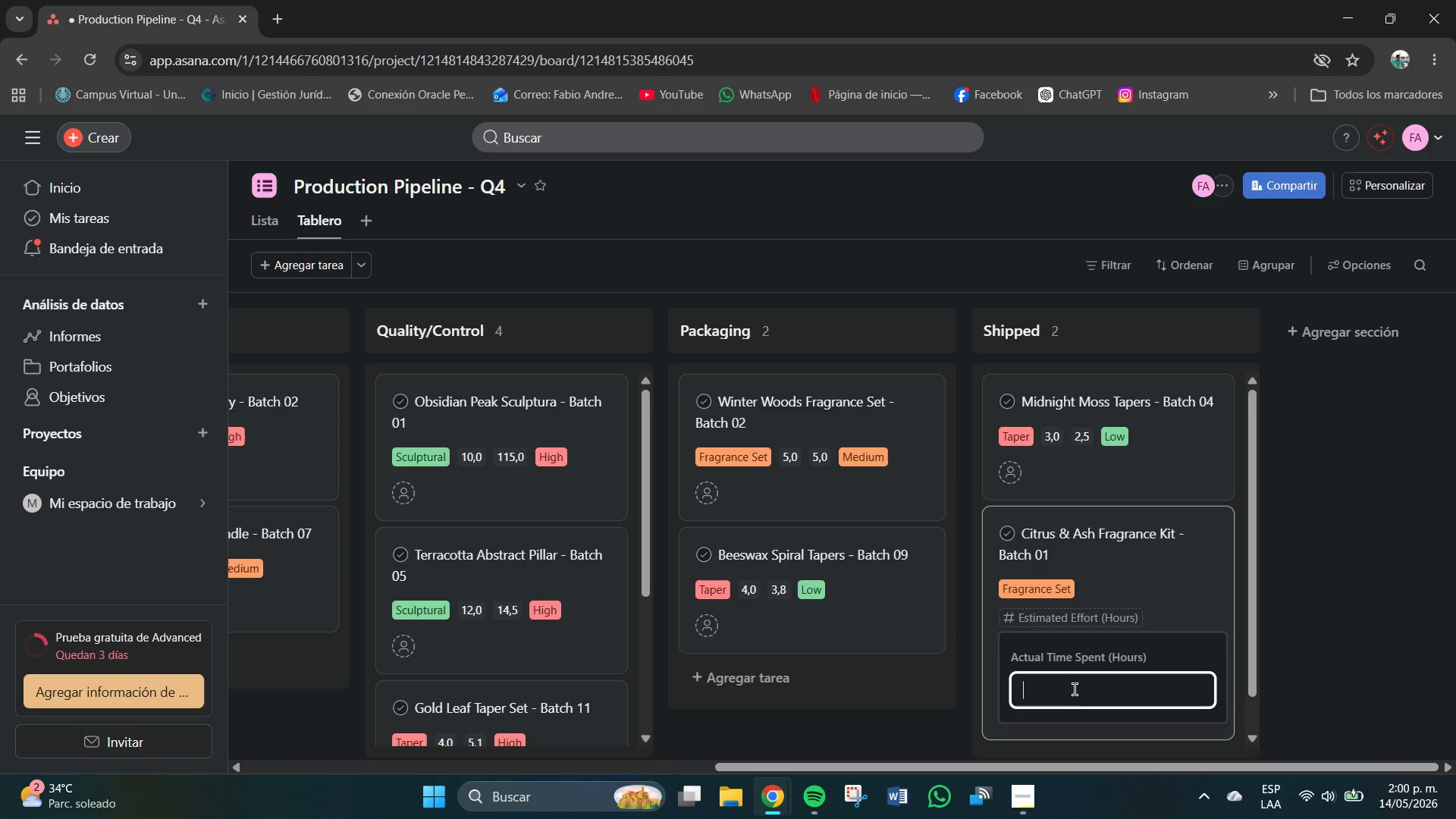 
left_click([1075, 689])